 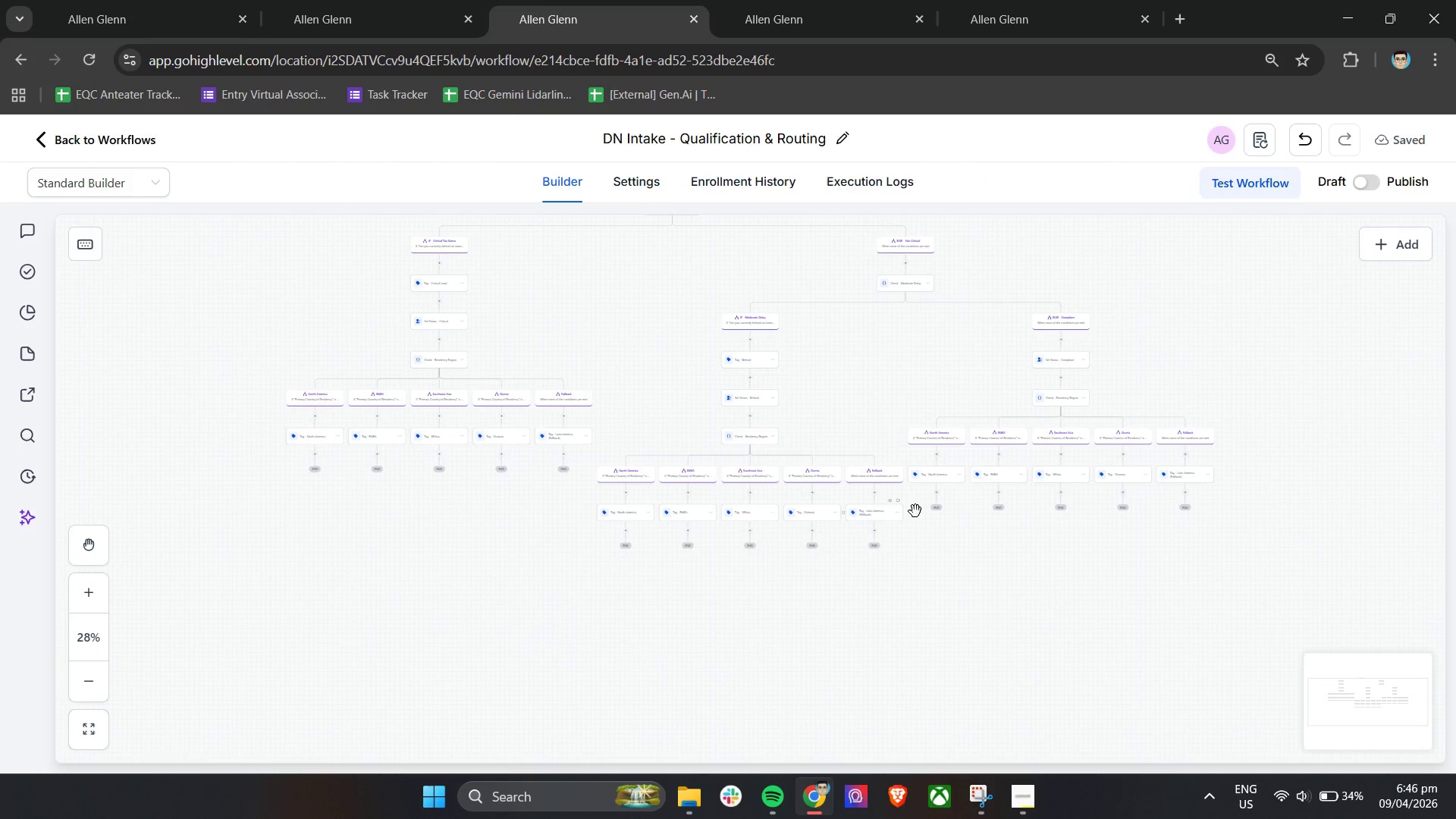 
hold_key(key=ControlLeft, duration=1.5)
 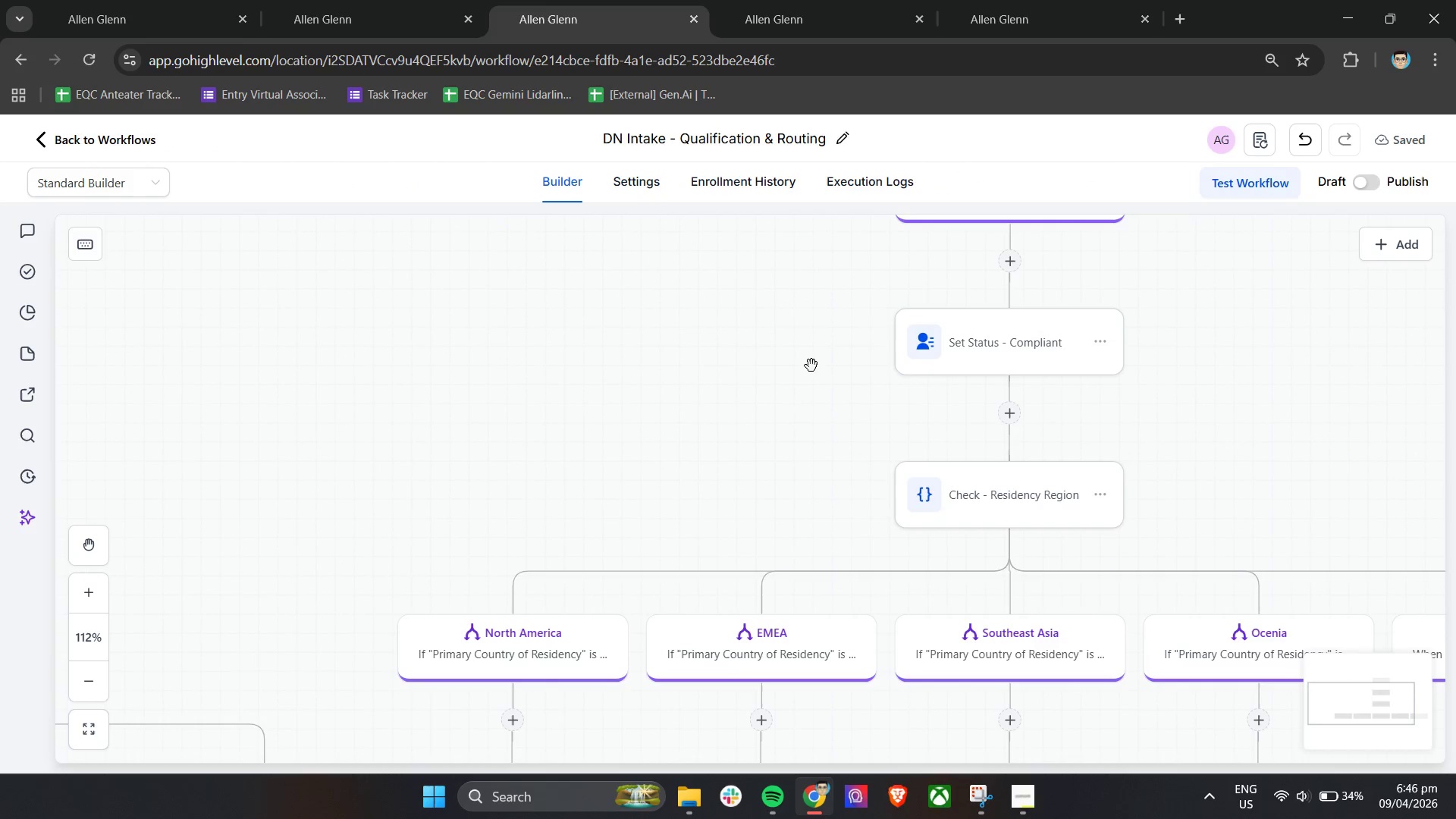 
hold_key(key=ControlLeft, duration=0.36)
 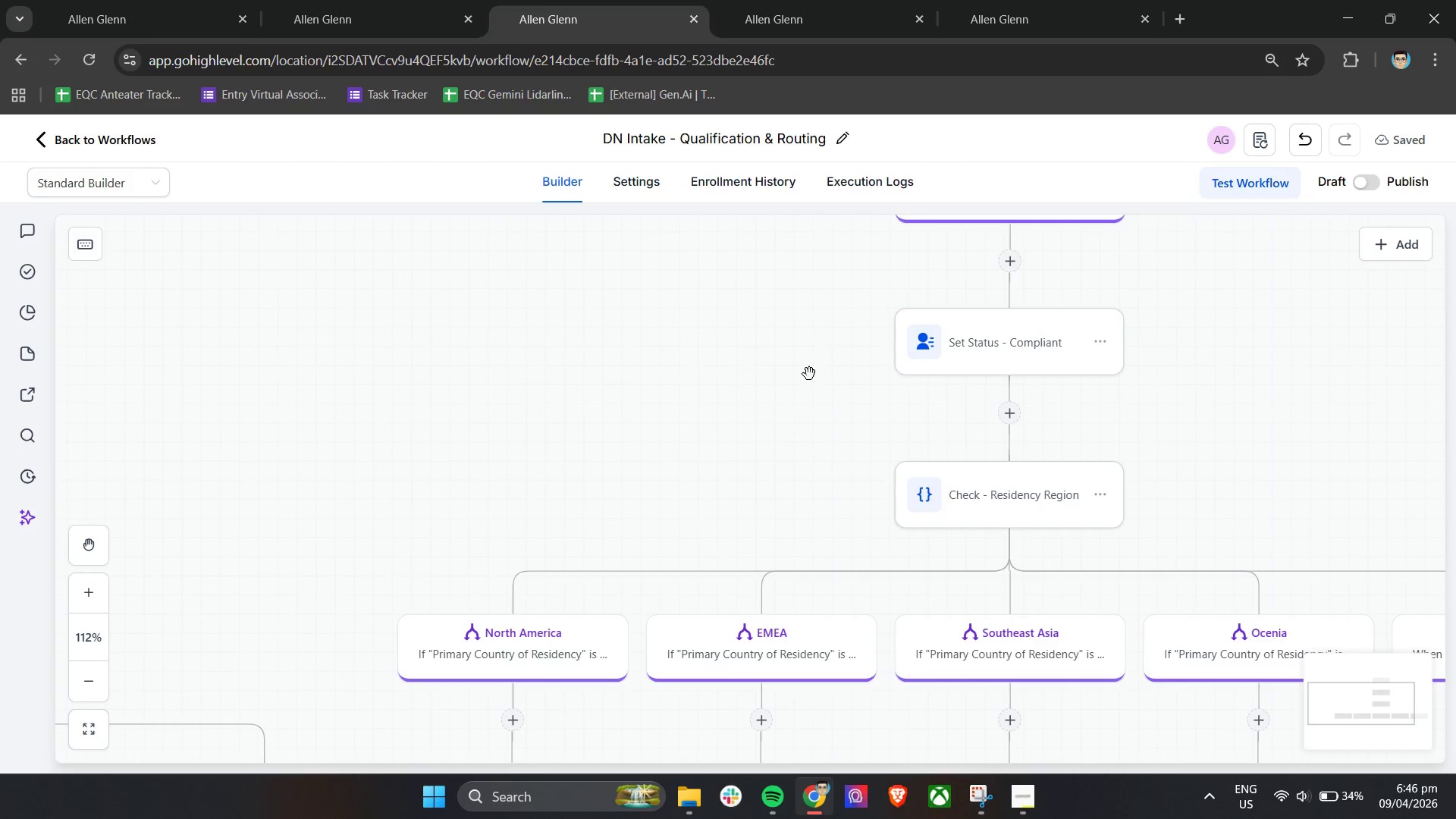 
scroll: coordinate [950, 352], scroll_direction: up, amount: 9.0
 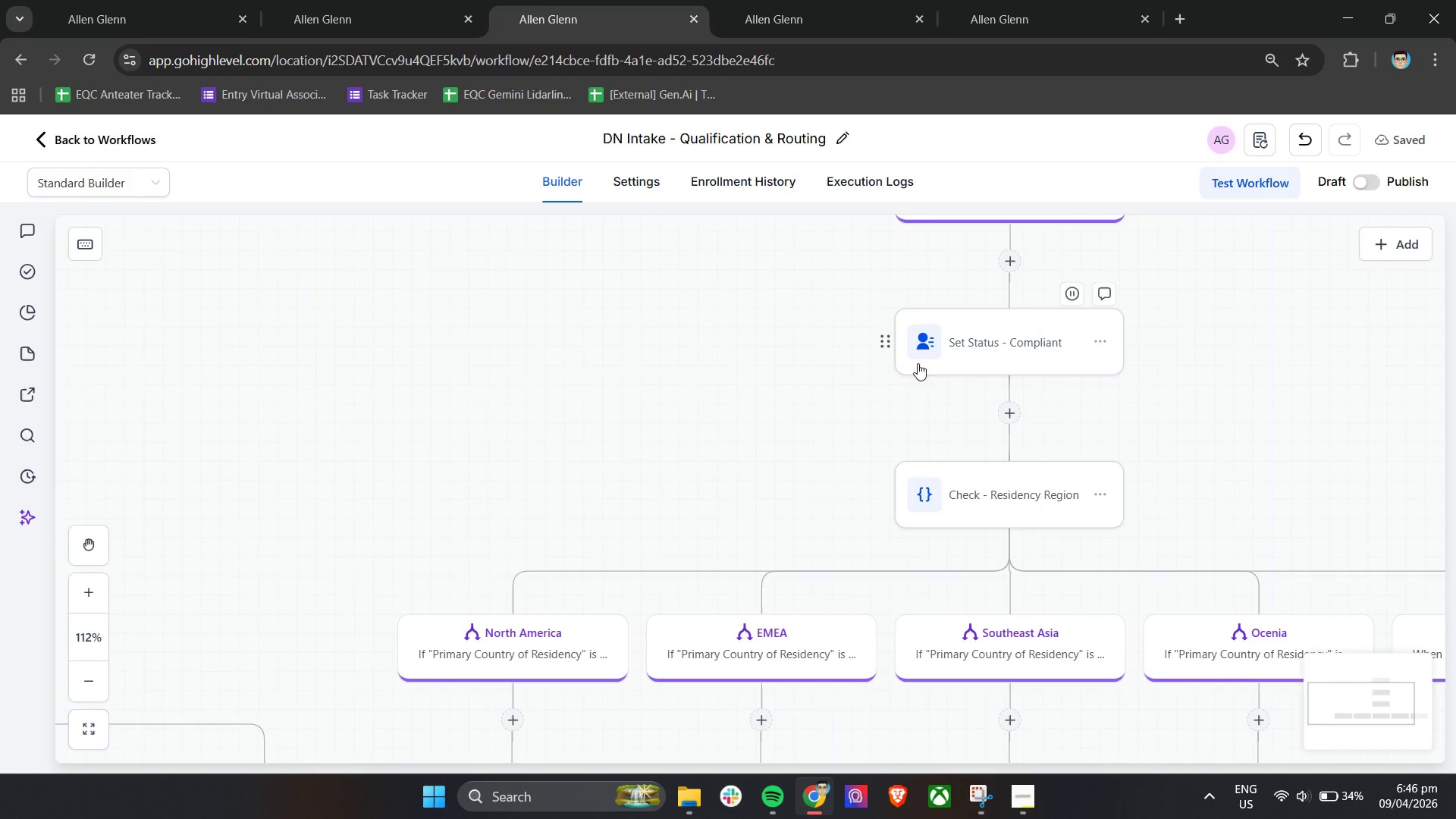 
hold_key(key=ControlLeft, duration=1.17)
left_click_drag(start_coordinate=[818, 413], to_coordinate=[780, 427])
 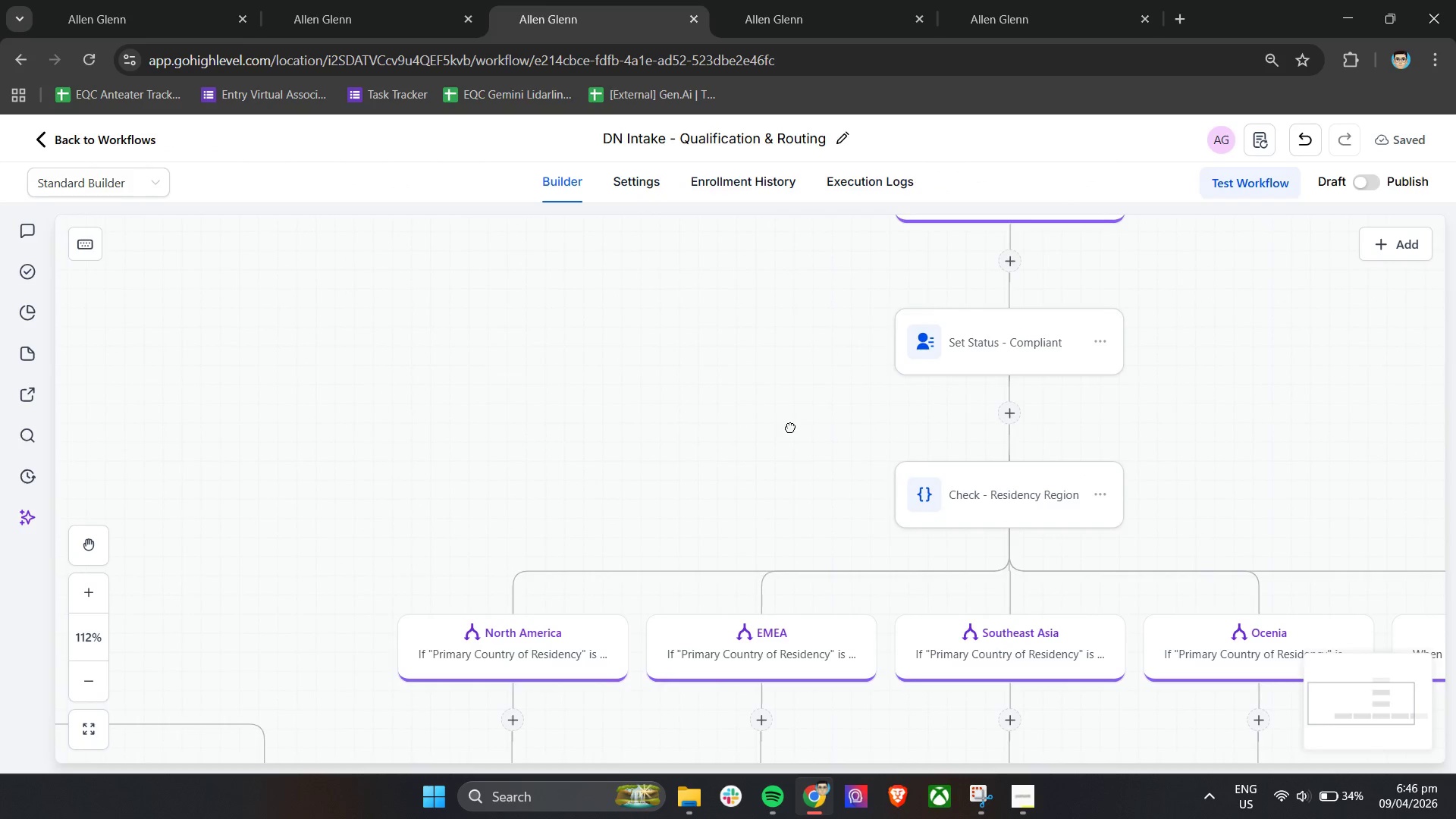 
left_click_drag(start_coordinate=[790, 427], to_coordinate=[727, 418])
 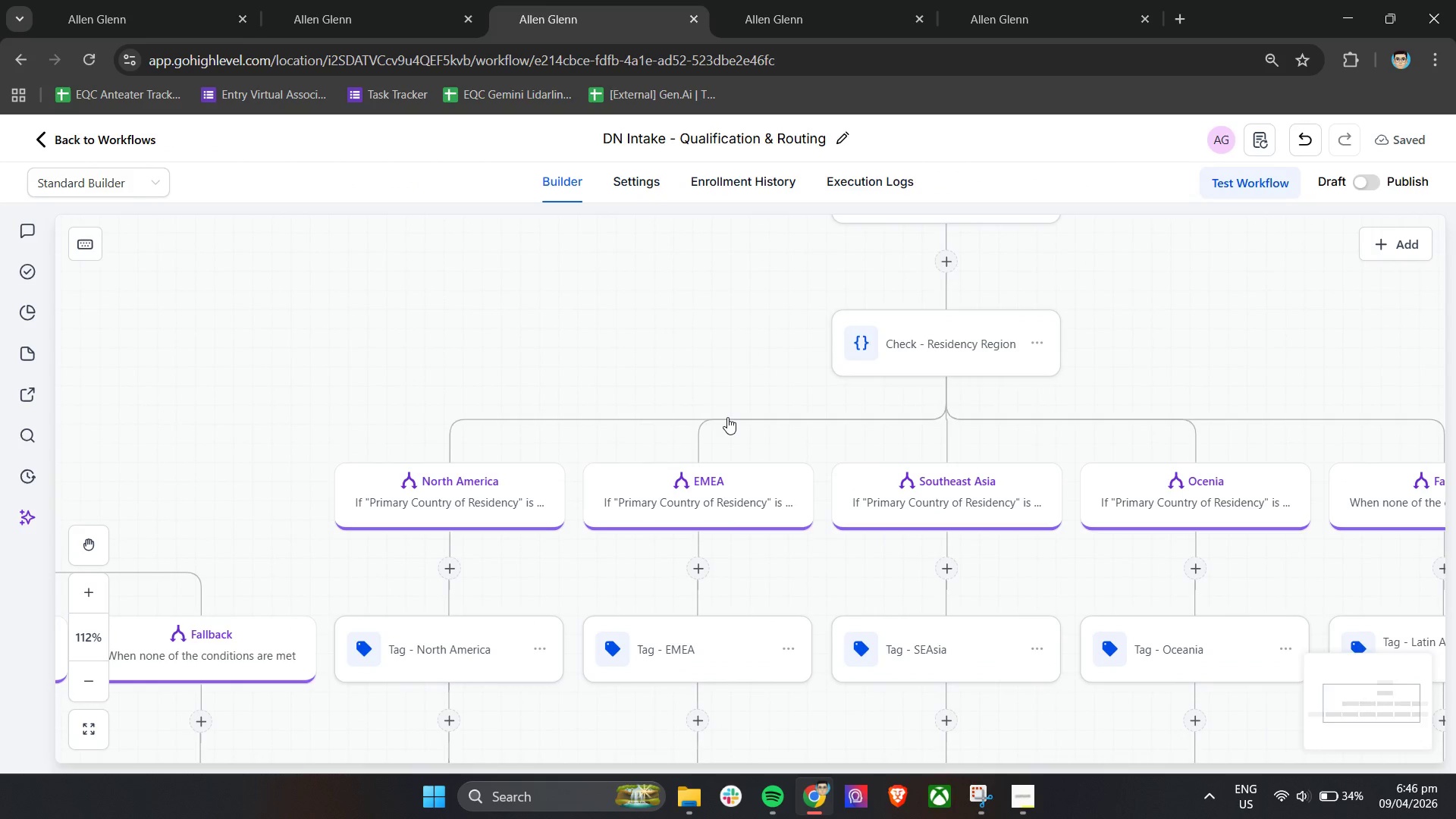 
hold_key(key=ControlLeft, duration=0.66)
scroll: coordinate [727, 417], scroll_direction: down, amount: 11.0